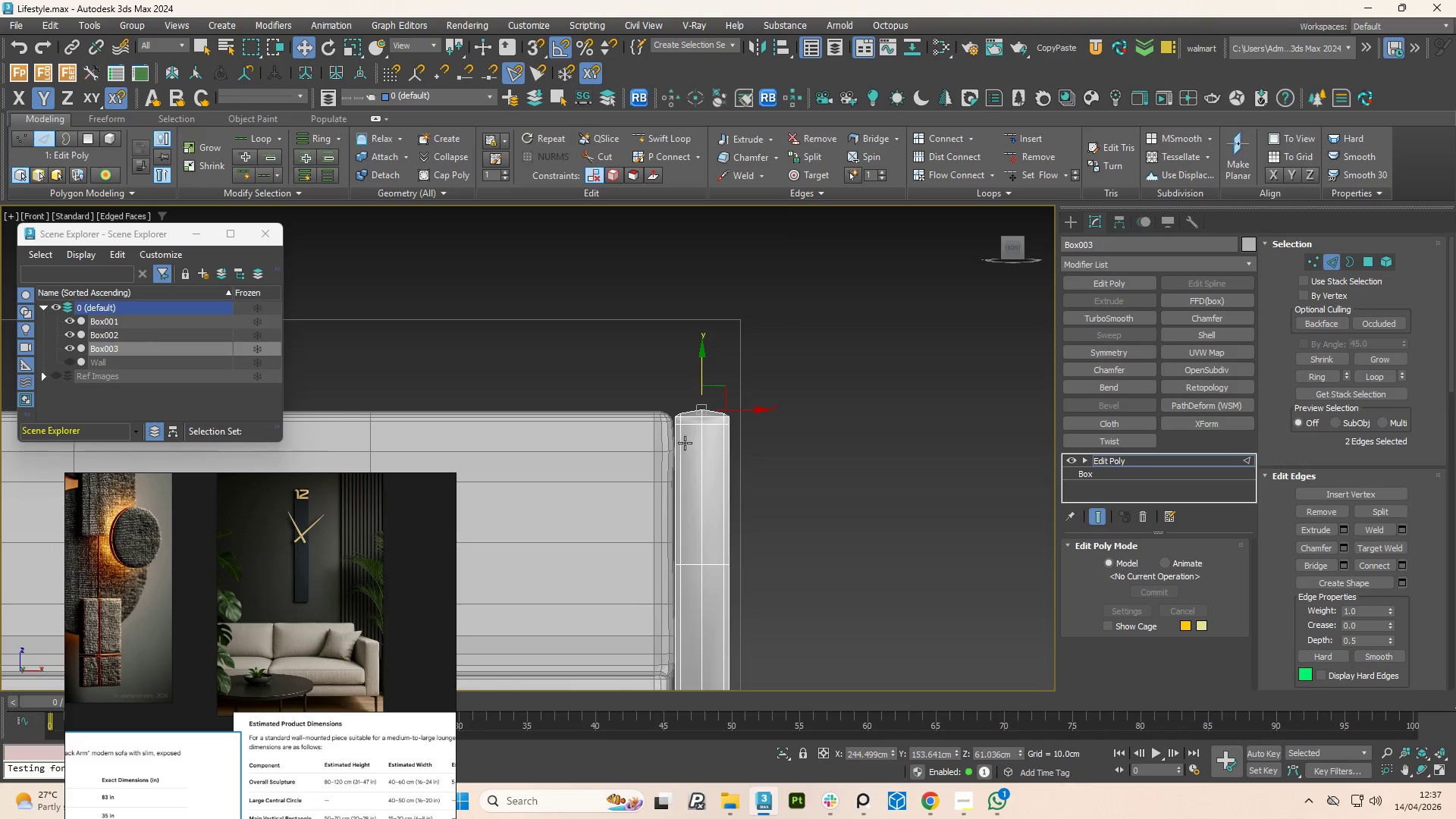 
hold_key(key=AltLeft, duration=0.84)
 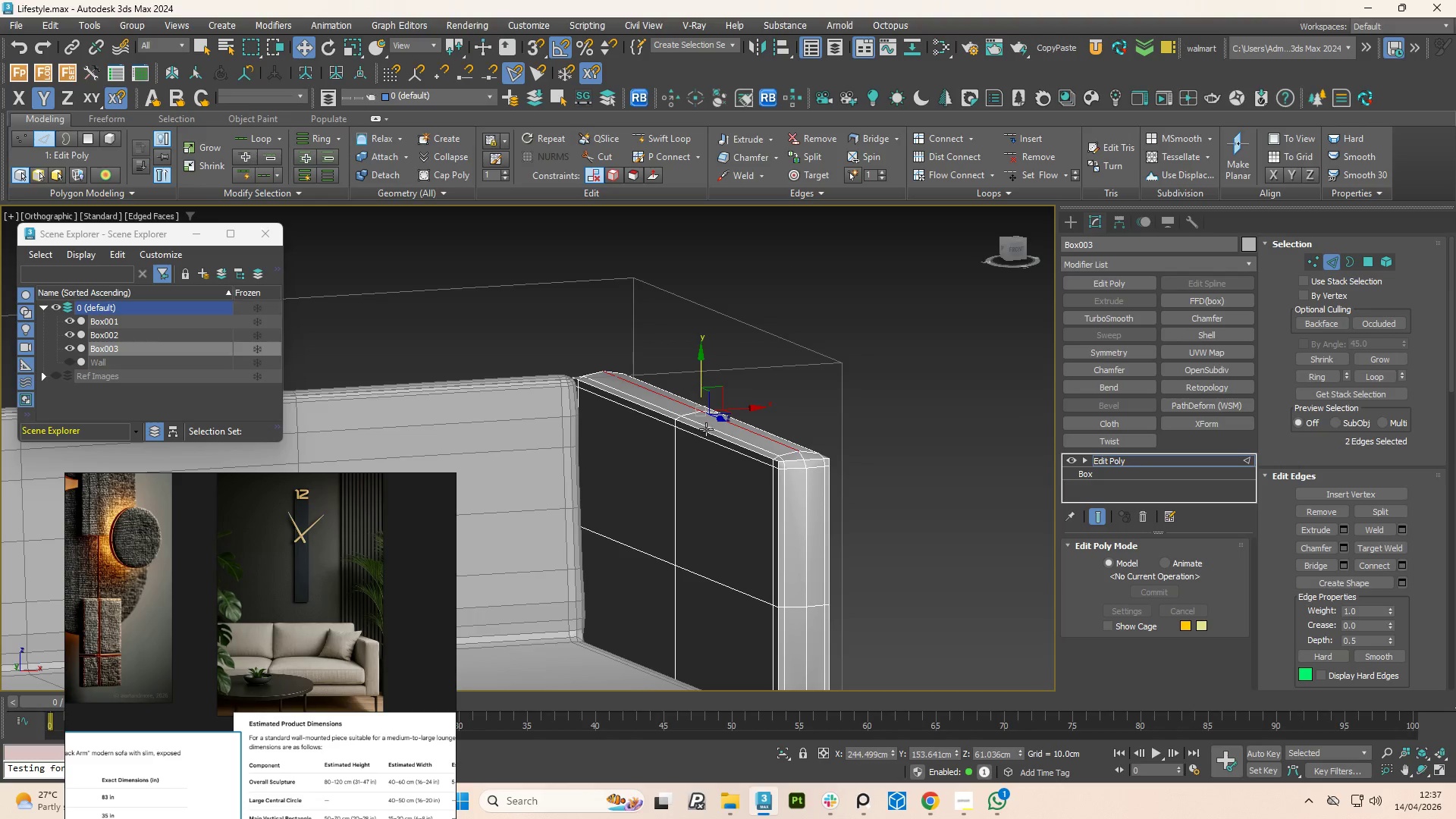 
scroll: coordinate [709, 426], scroll_direction: down, amount: 1.0
 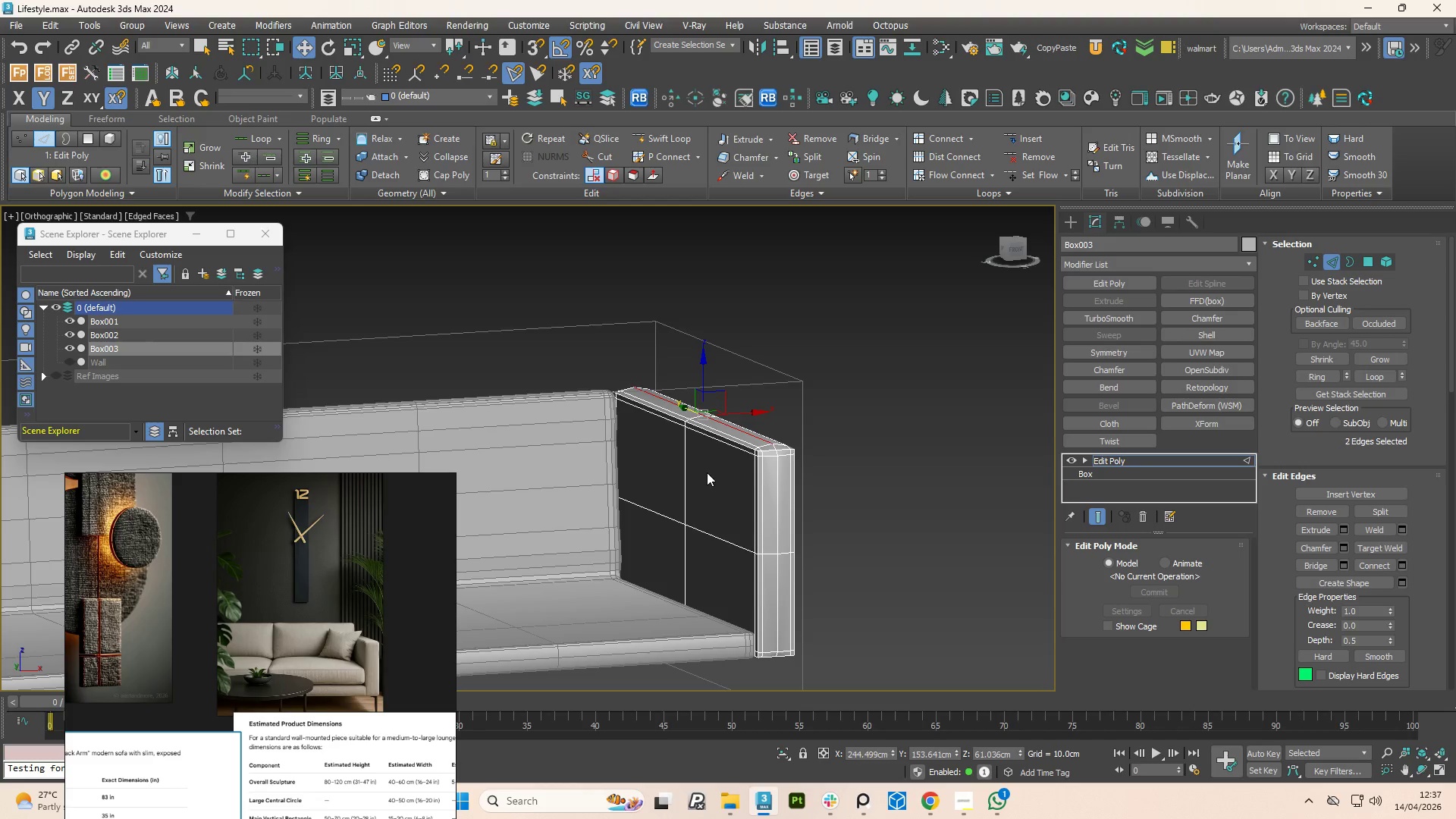 
wait(5.43)
 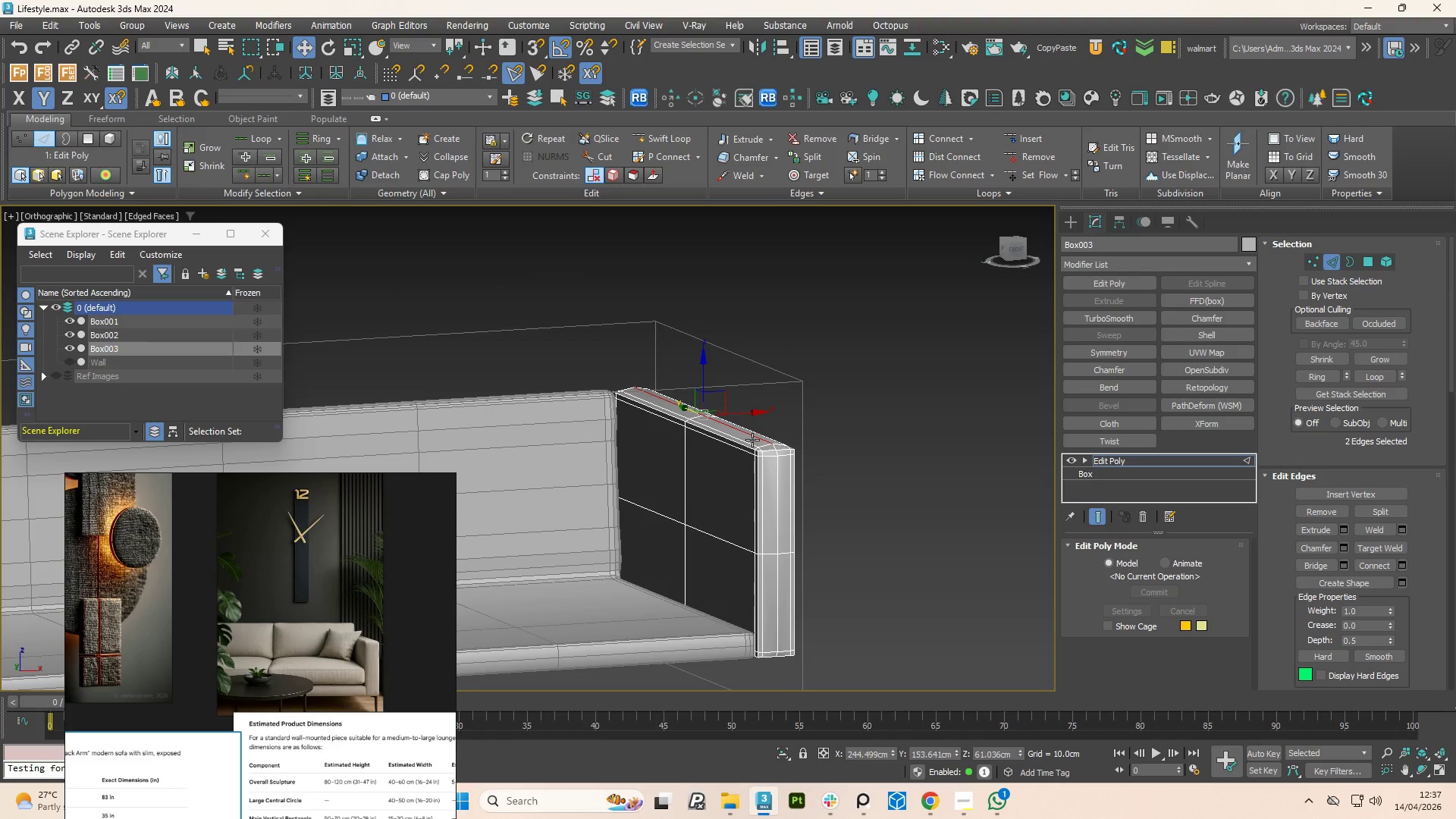 
scroll: coordinate [710, 476], scroll_direction: down, amount: 1.0
 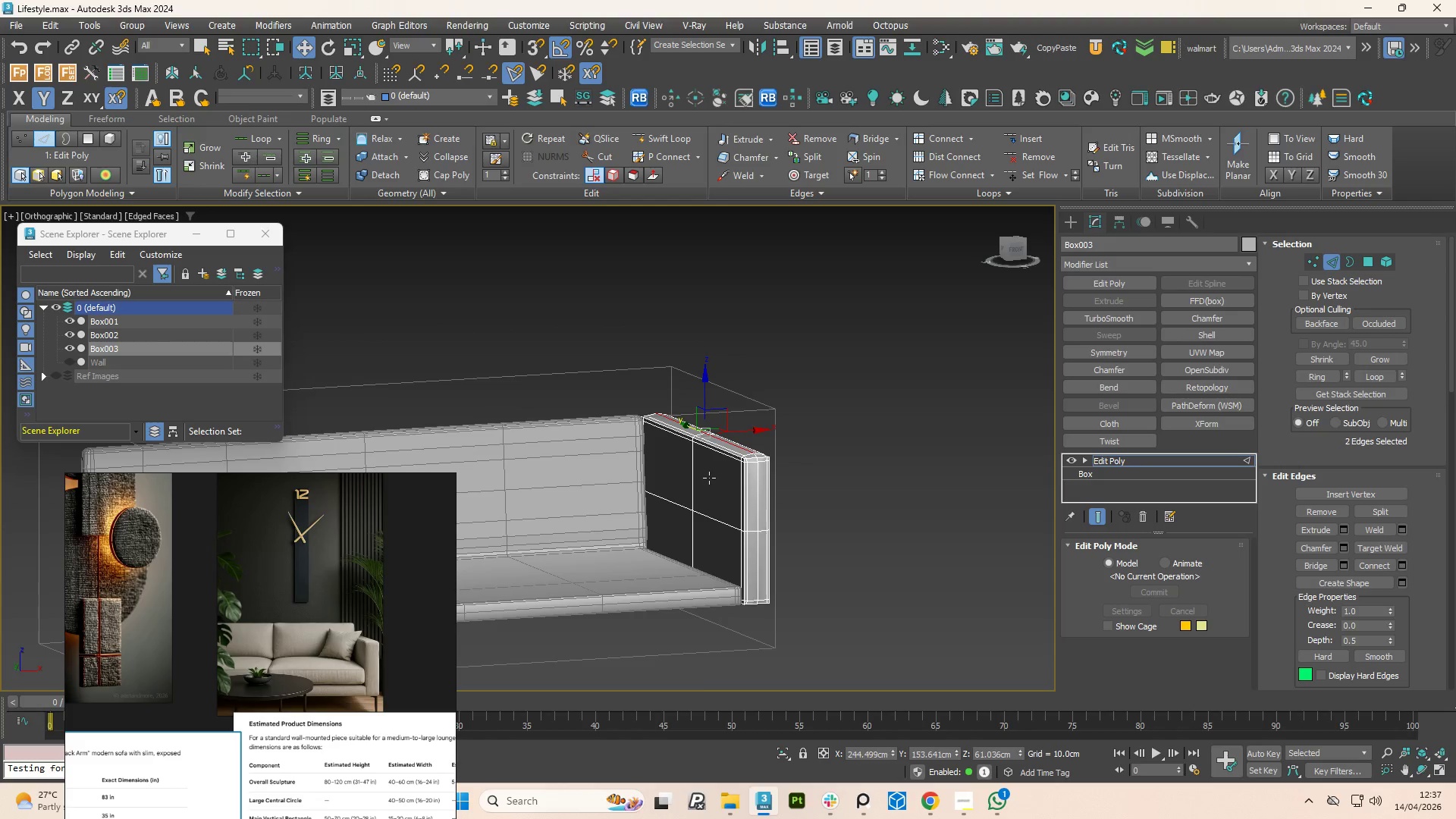 
scroll: coordinate [781, 440], scroll_direction: up, amount: 5.0
 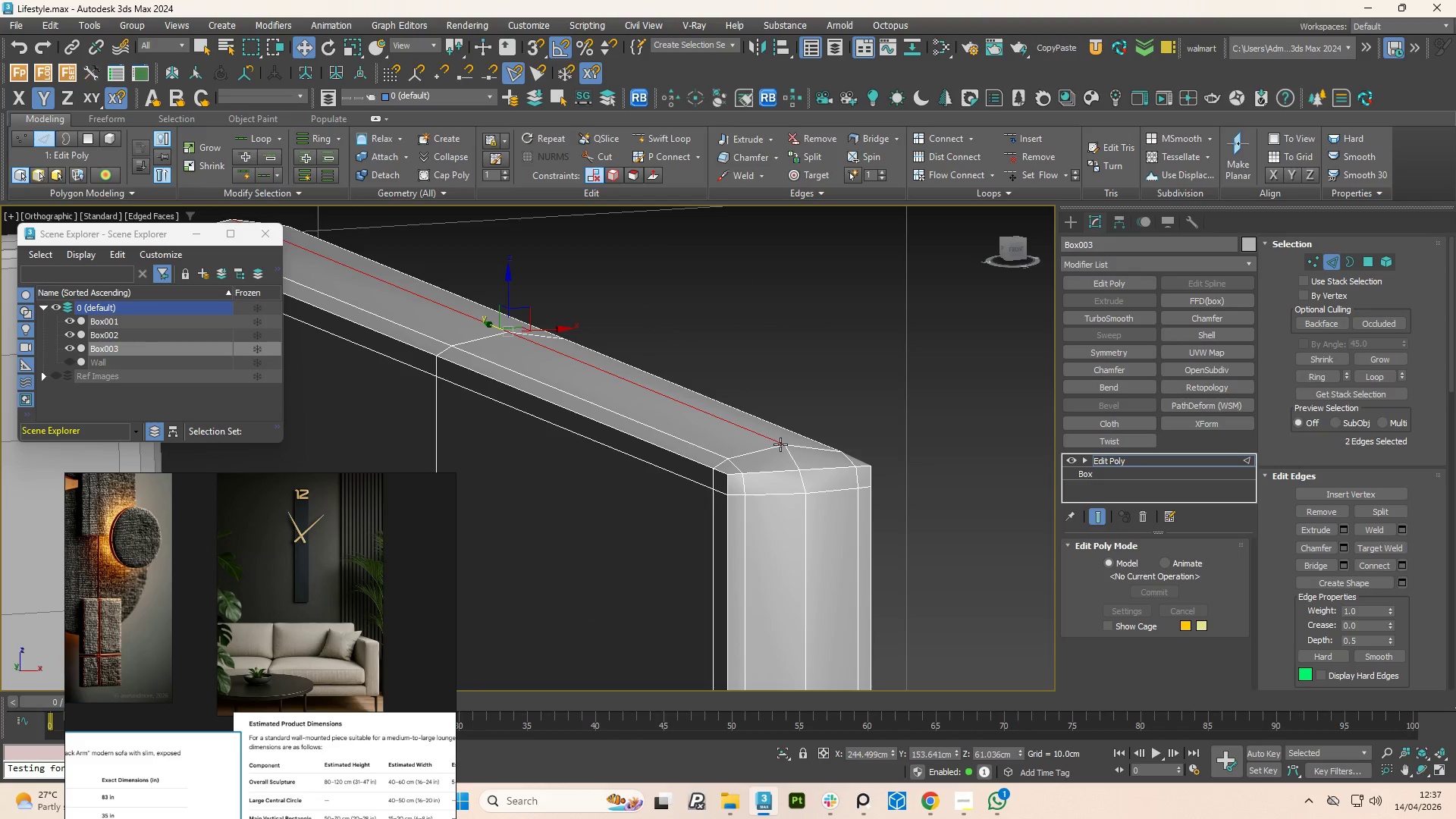 
hold_key(key=AltLeft, duration=1.52)
 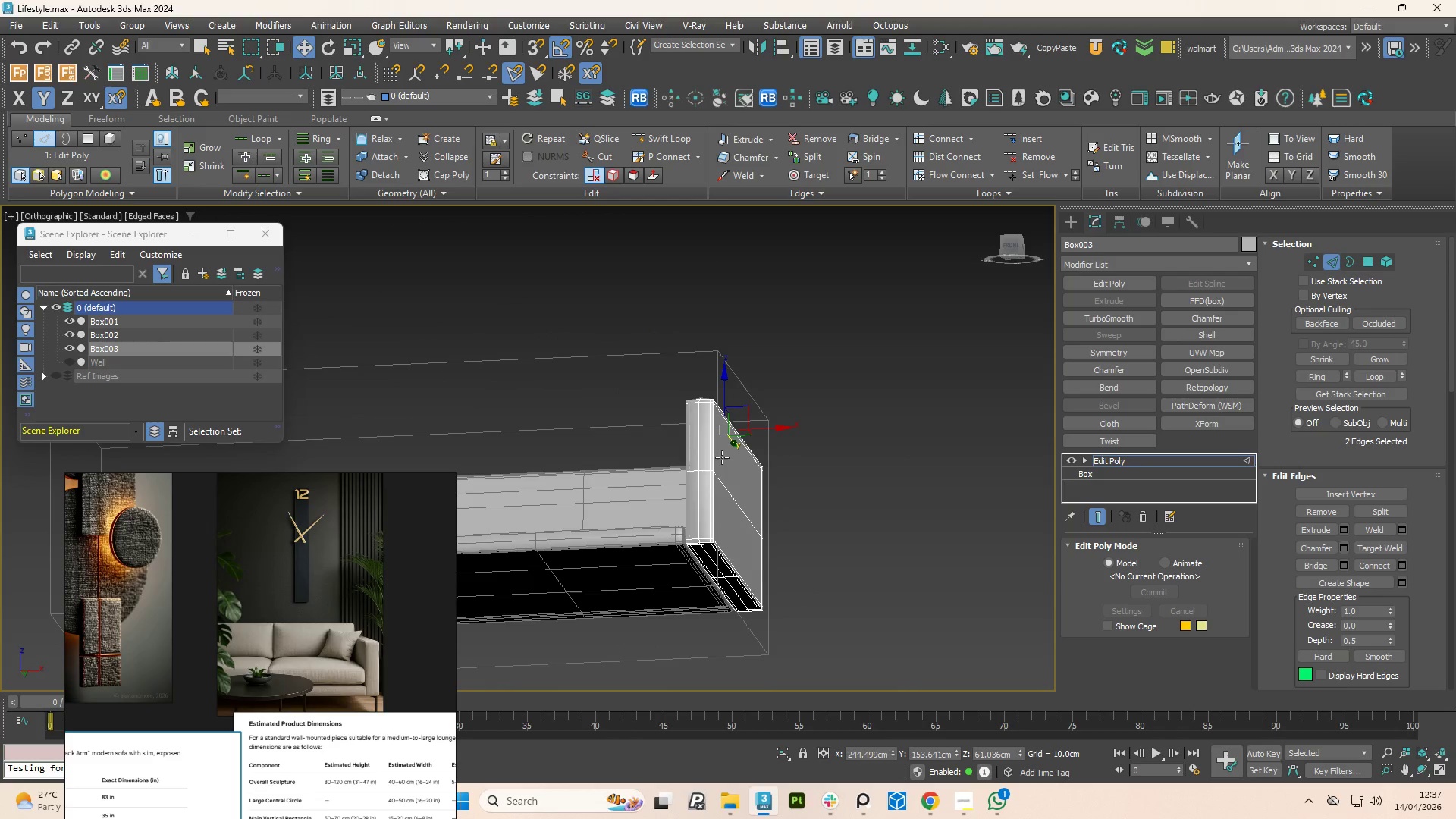 
scroll: coordinate [767, 451], scroll_direction: down, amount: 5.0
 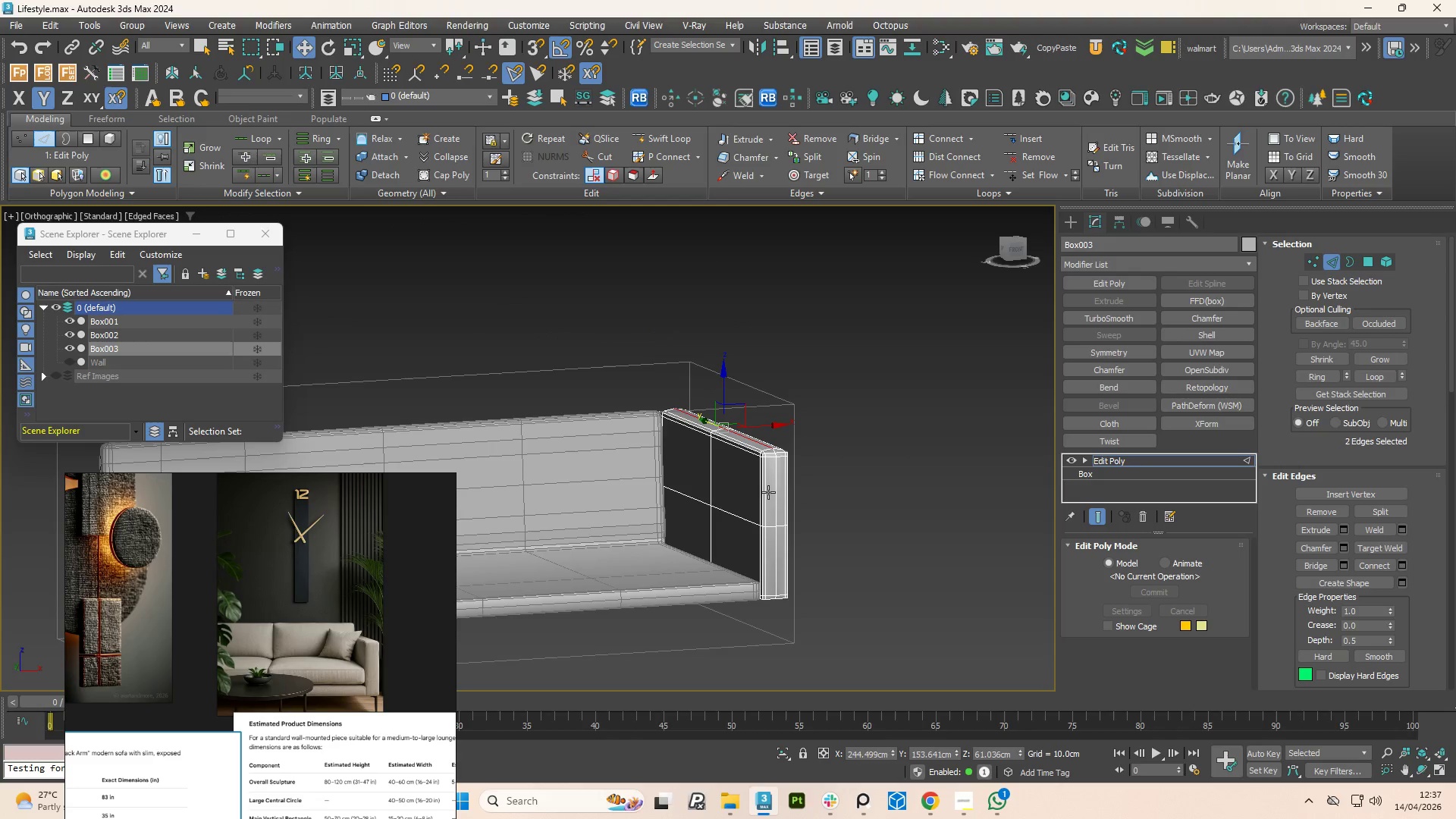 
hold_key(key=AltLeft, duration=1.53)
 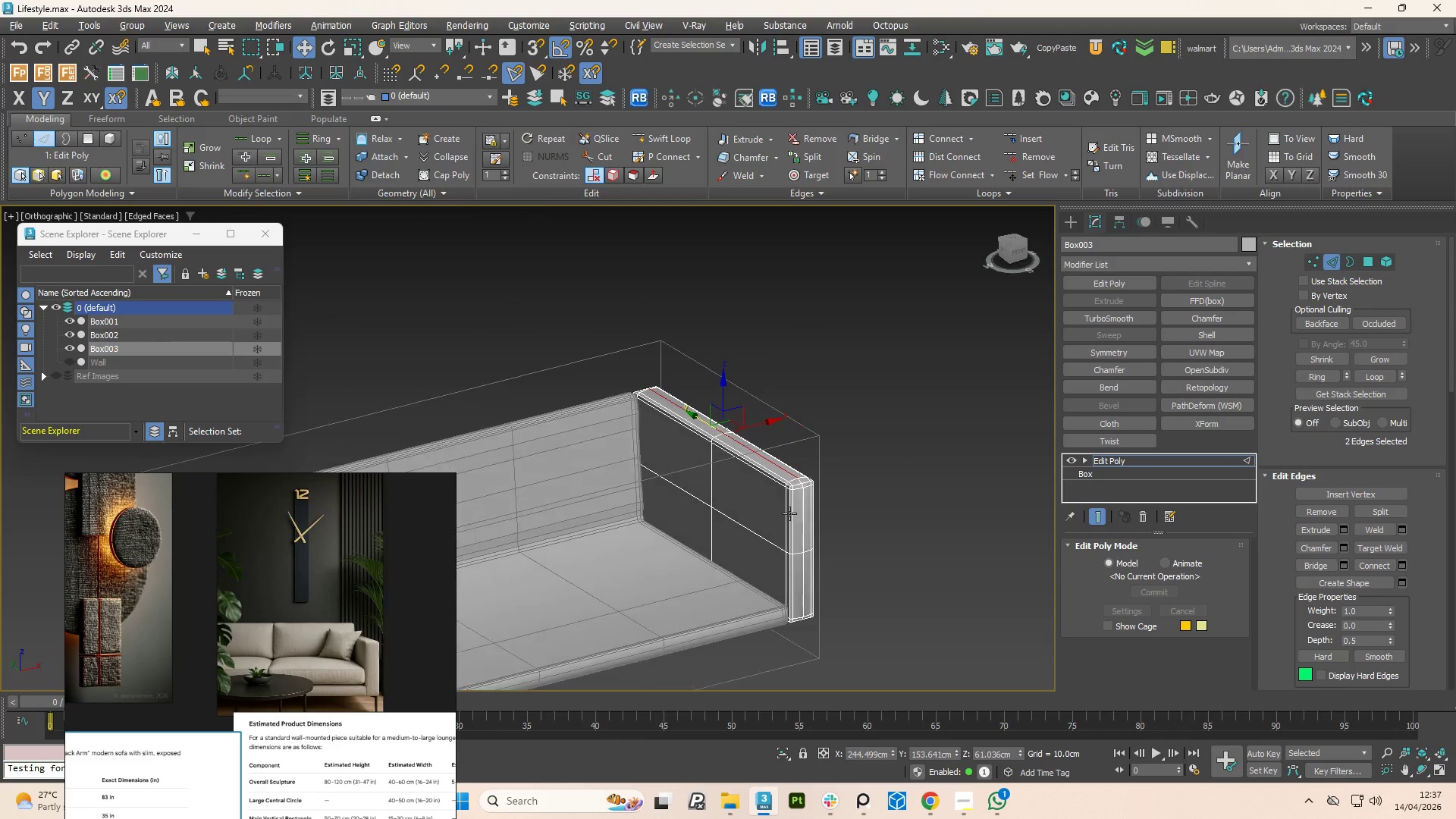 
key(Alt+AltLeft)
 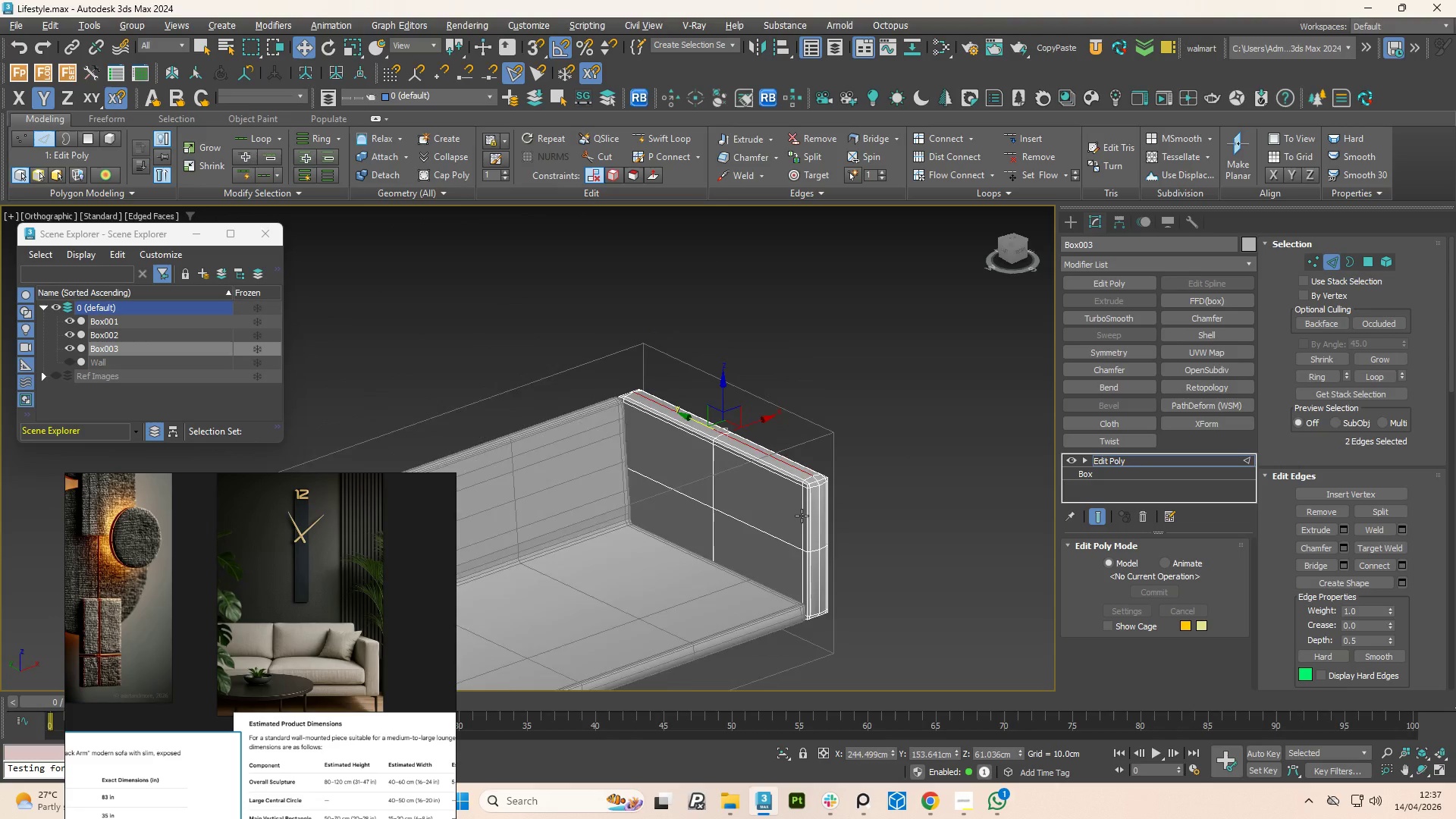 
key(Alt+AltLeft)
 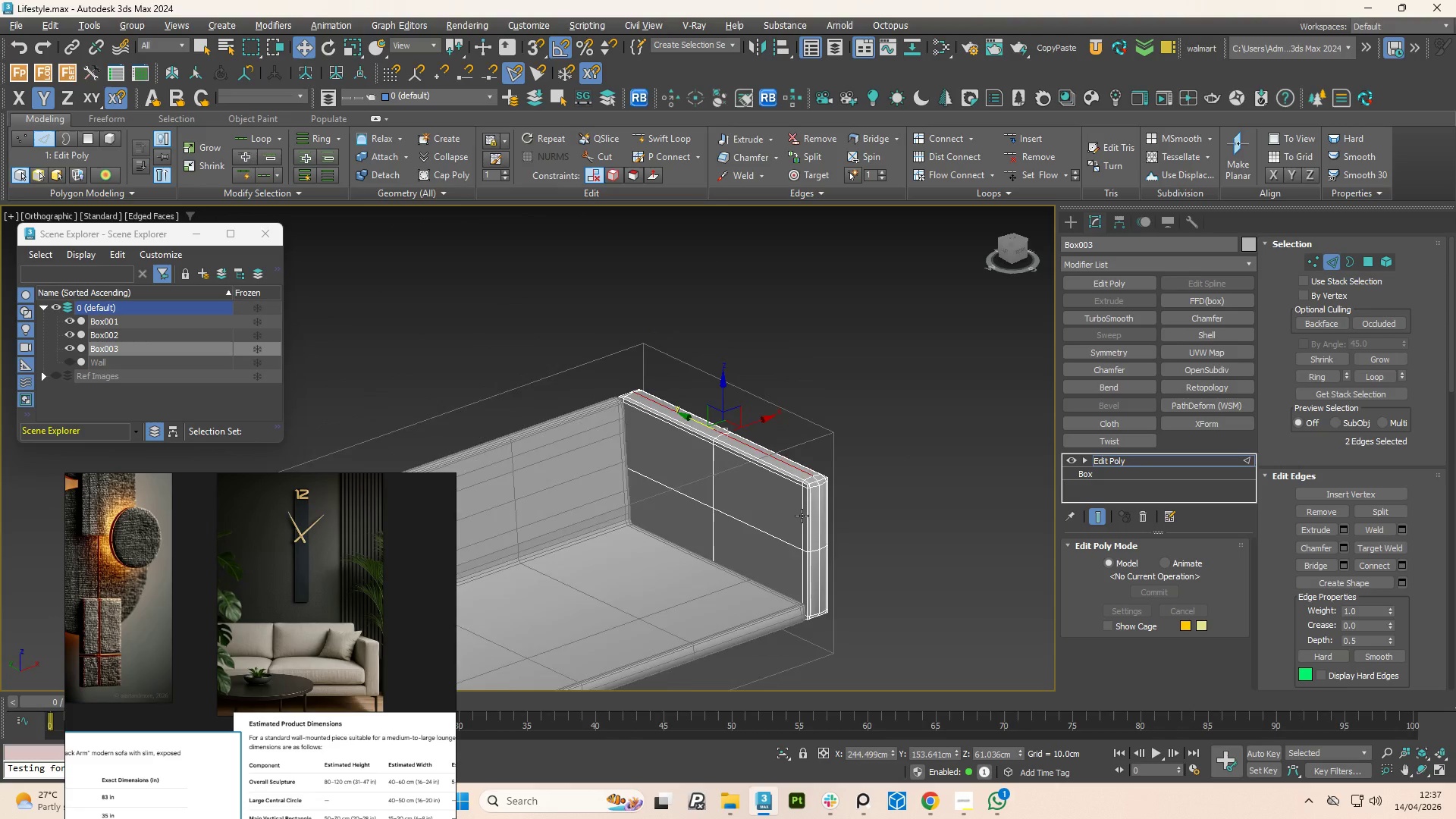 
key(Alt+AltLeft)
 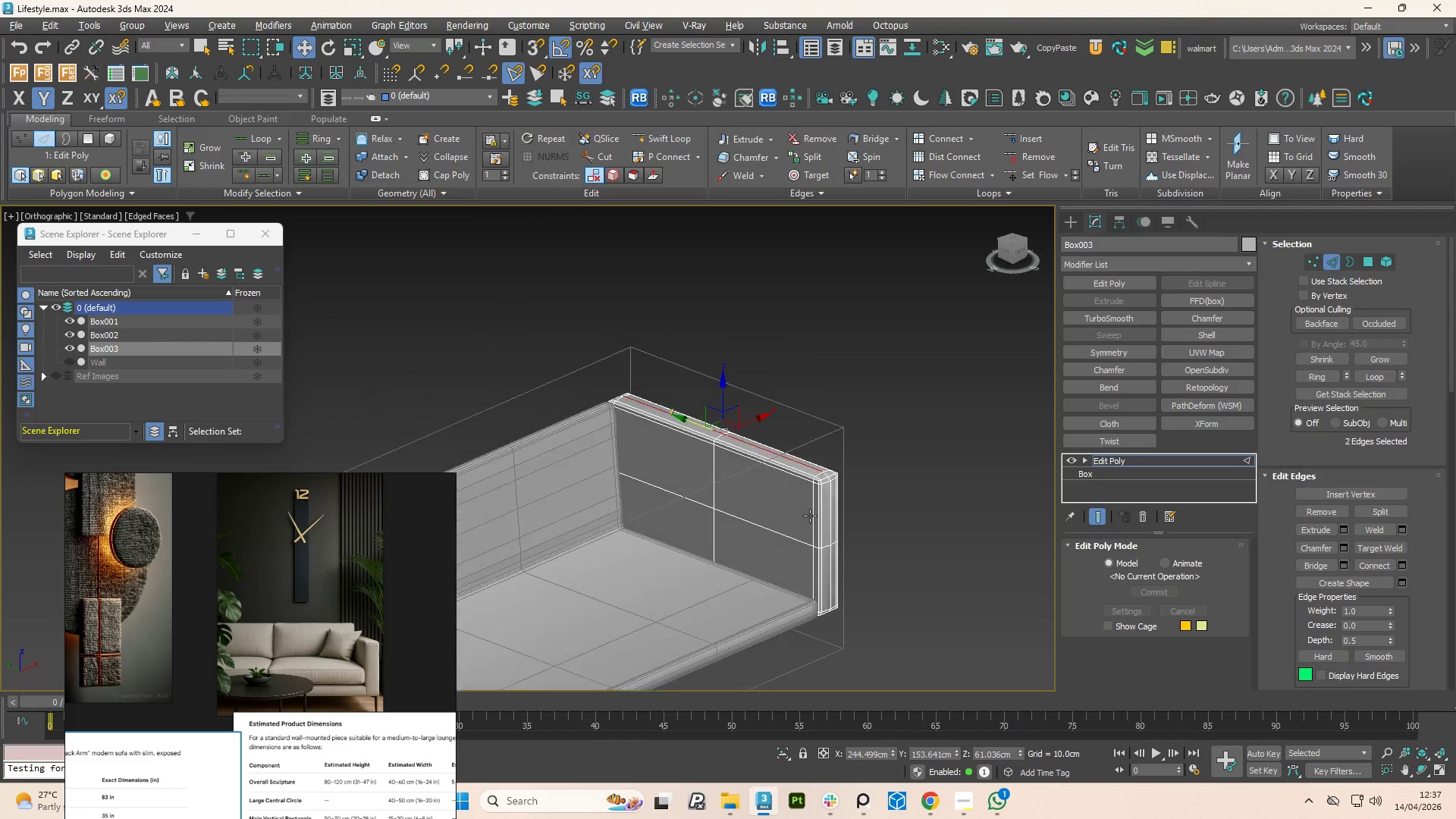 
key(Alt+AltLeft)
 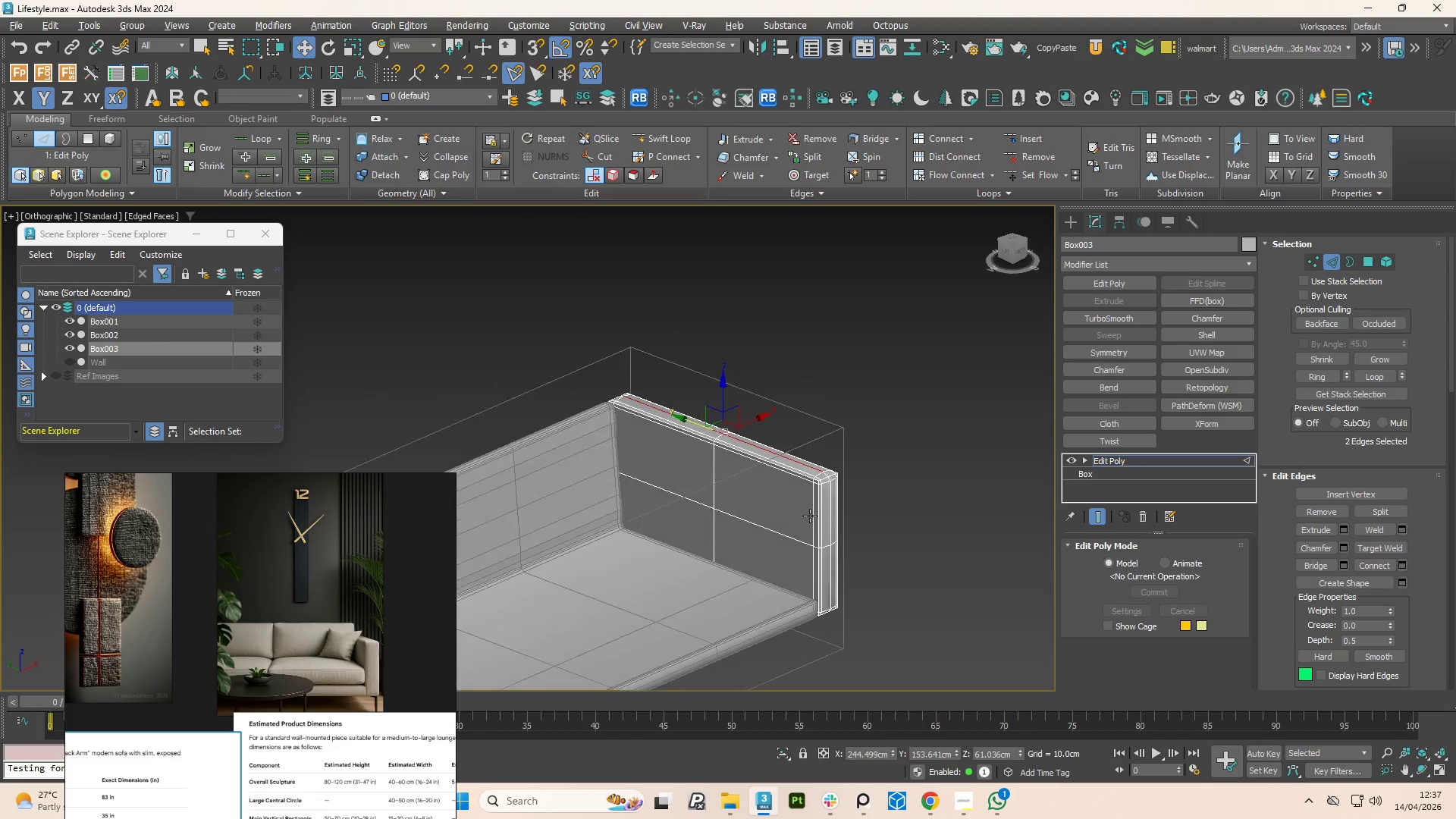 
key(Alt+AltLeft)
 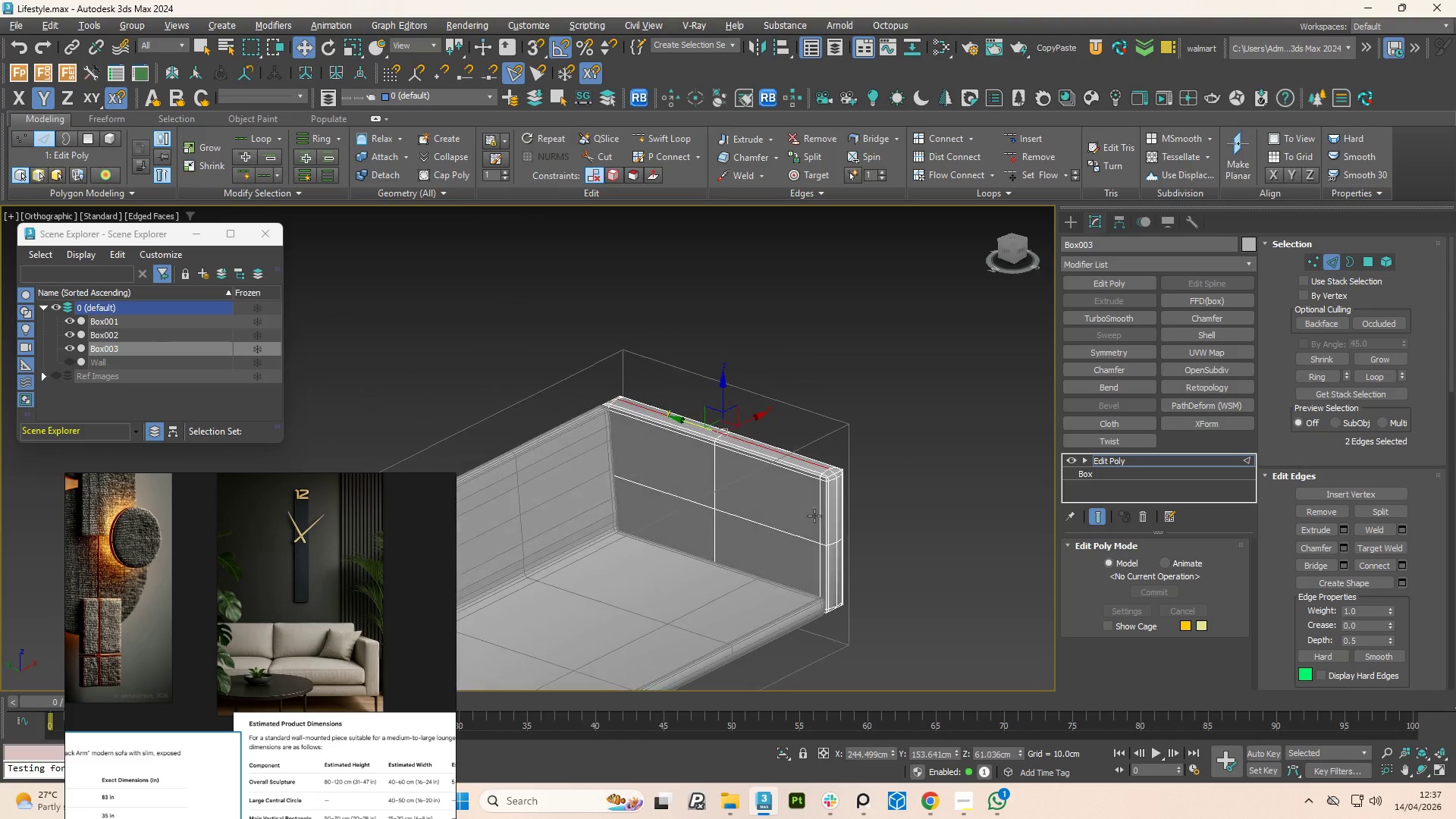 
key(Alt+AltLeft)
 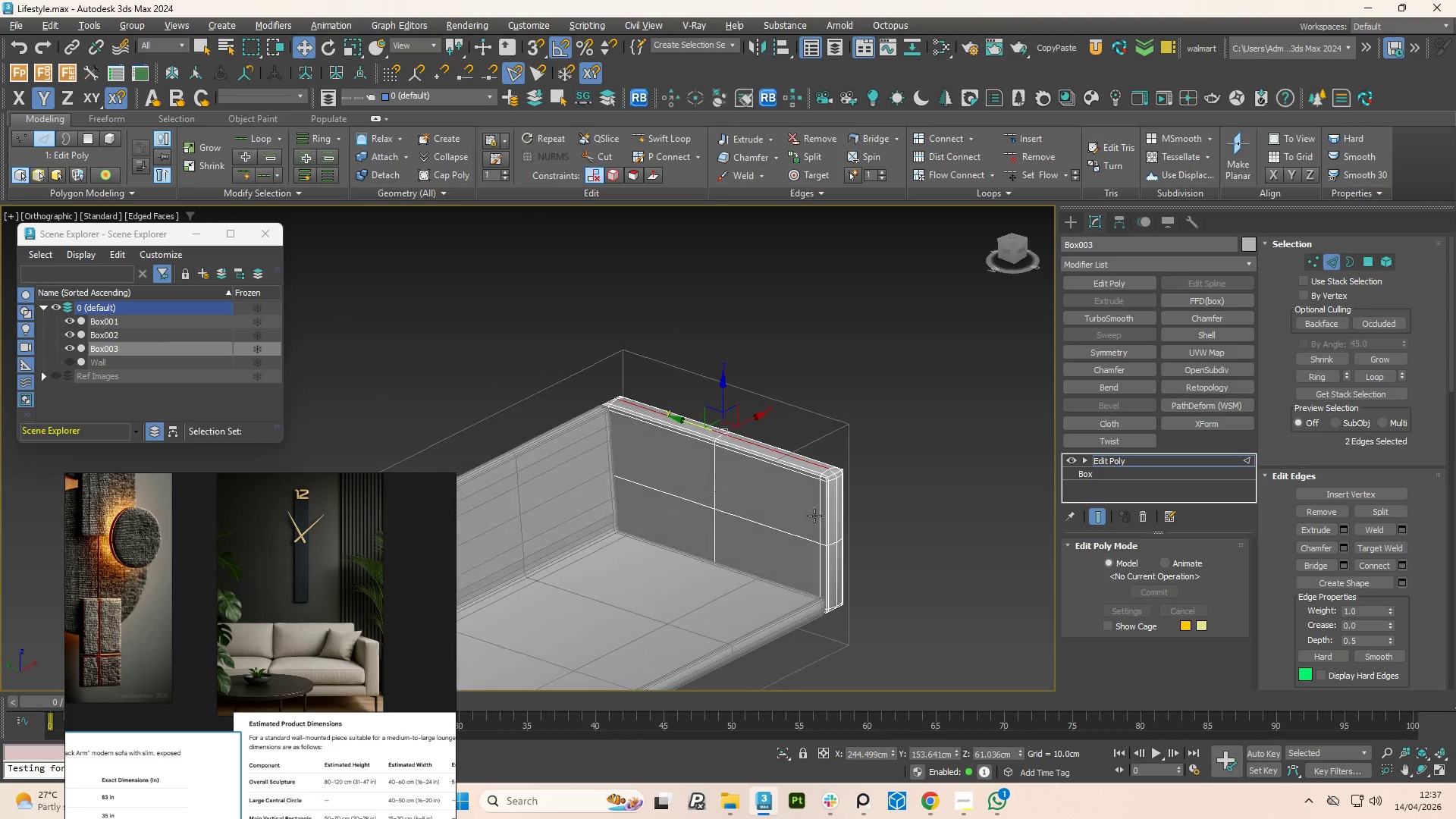 
key(Alt+AltLeft)
 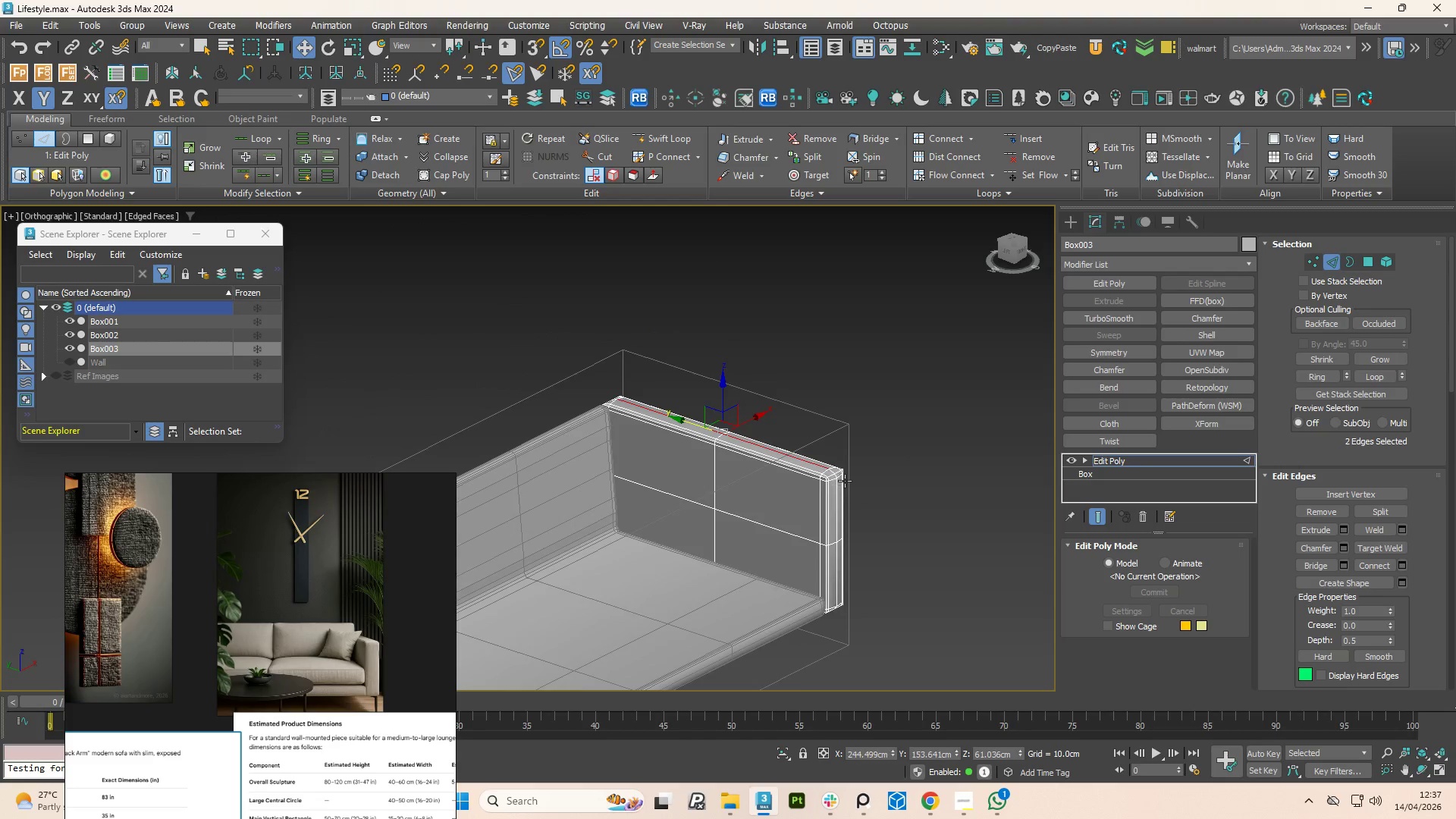 
scroll: coordinate [800, 474], scroll_direction: up, amount: 7.0
 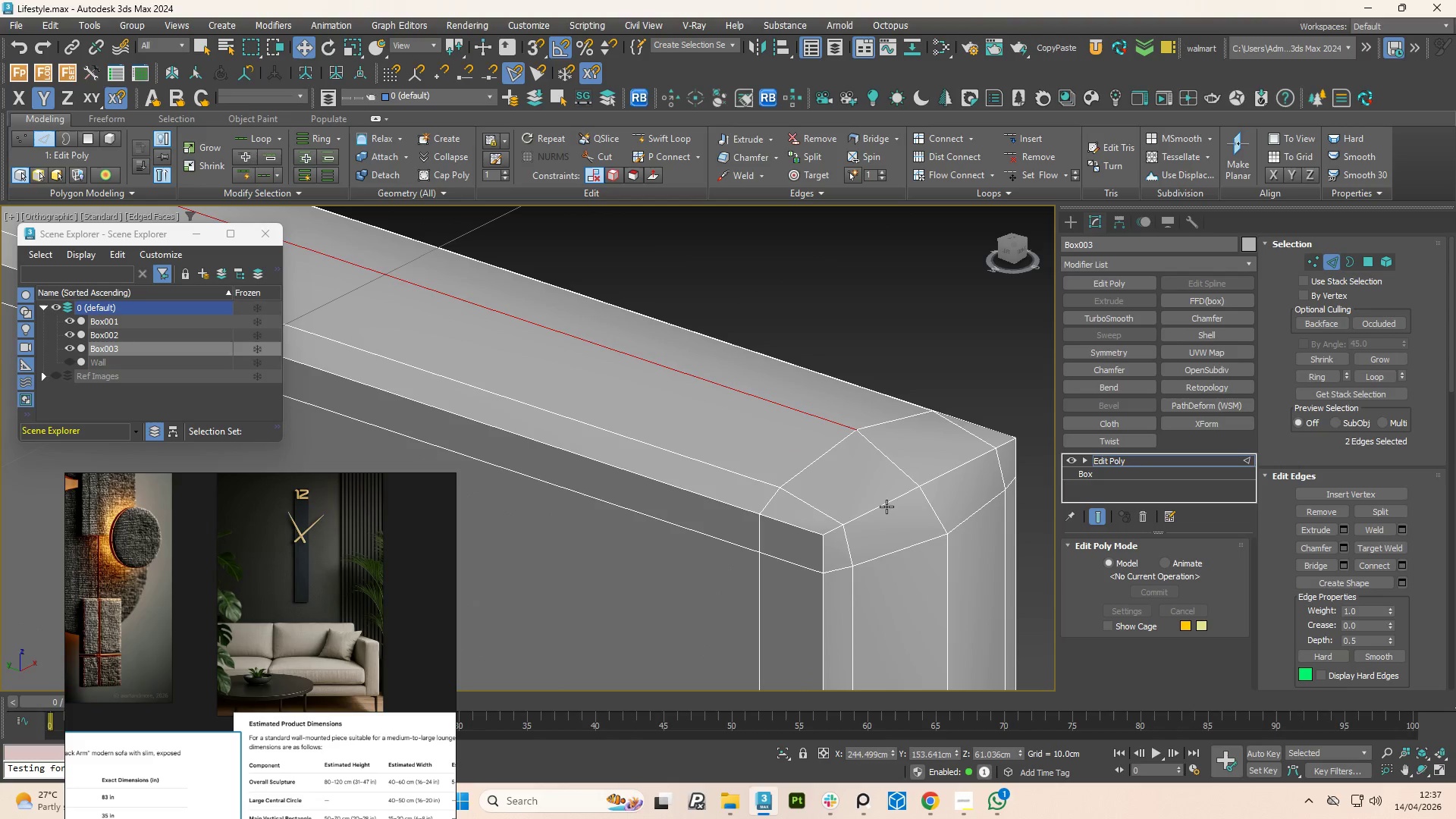 
double_click([886, 507])
 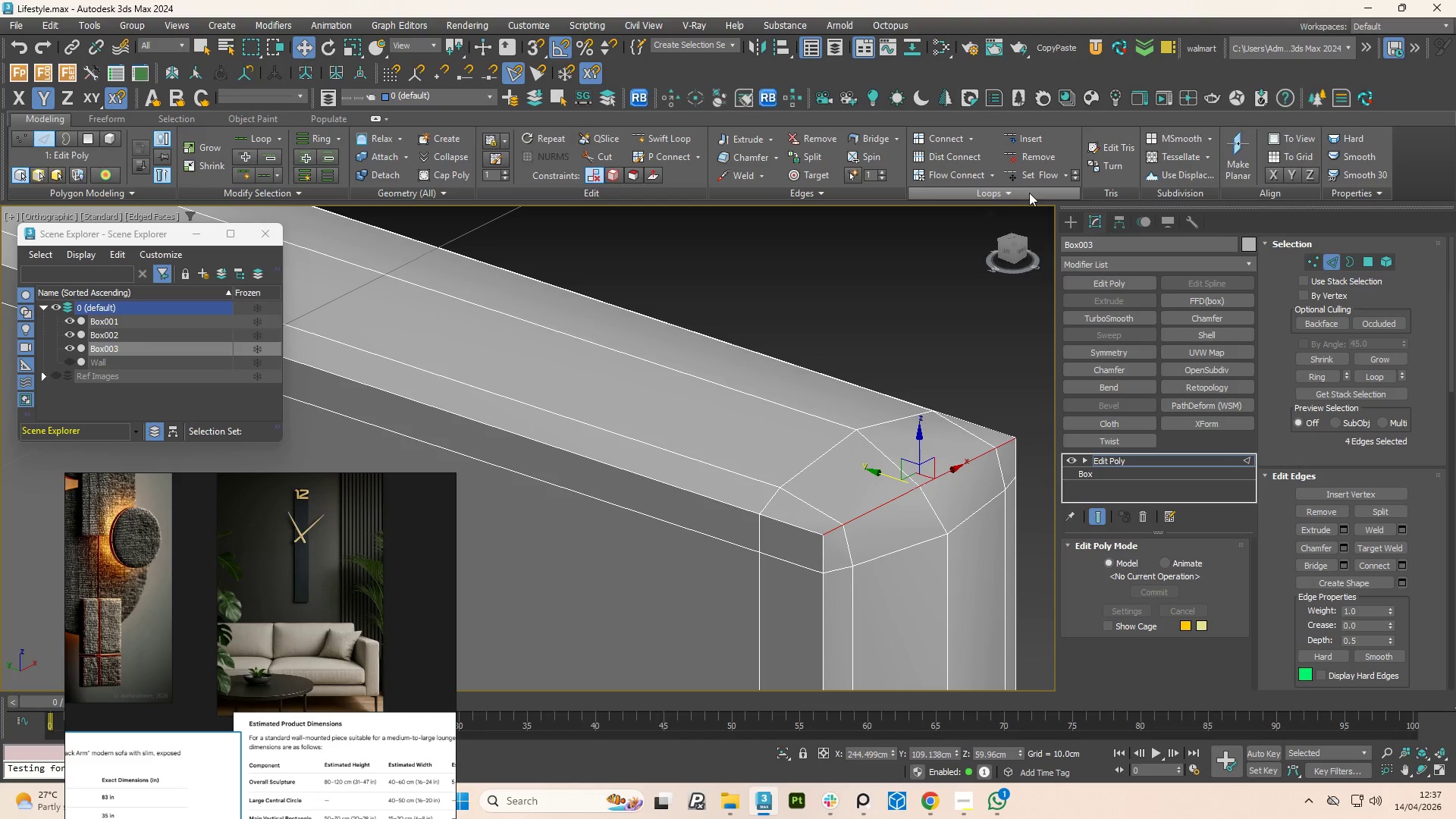 
left_click([1037, 175])
 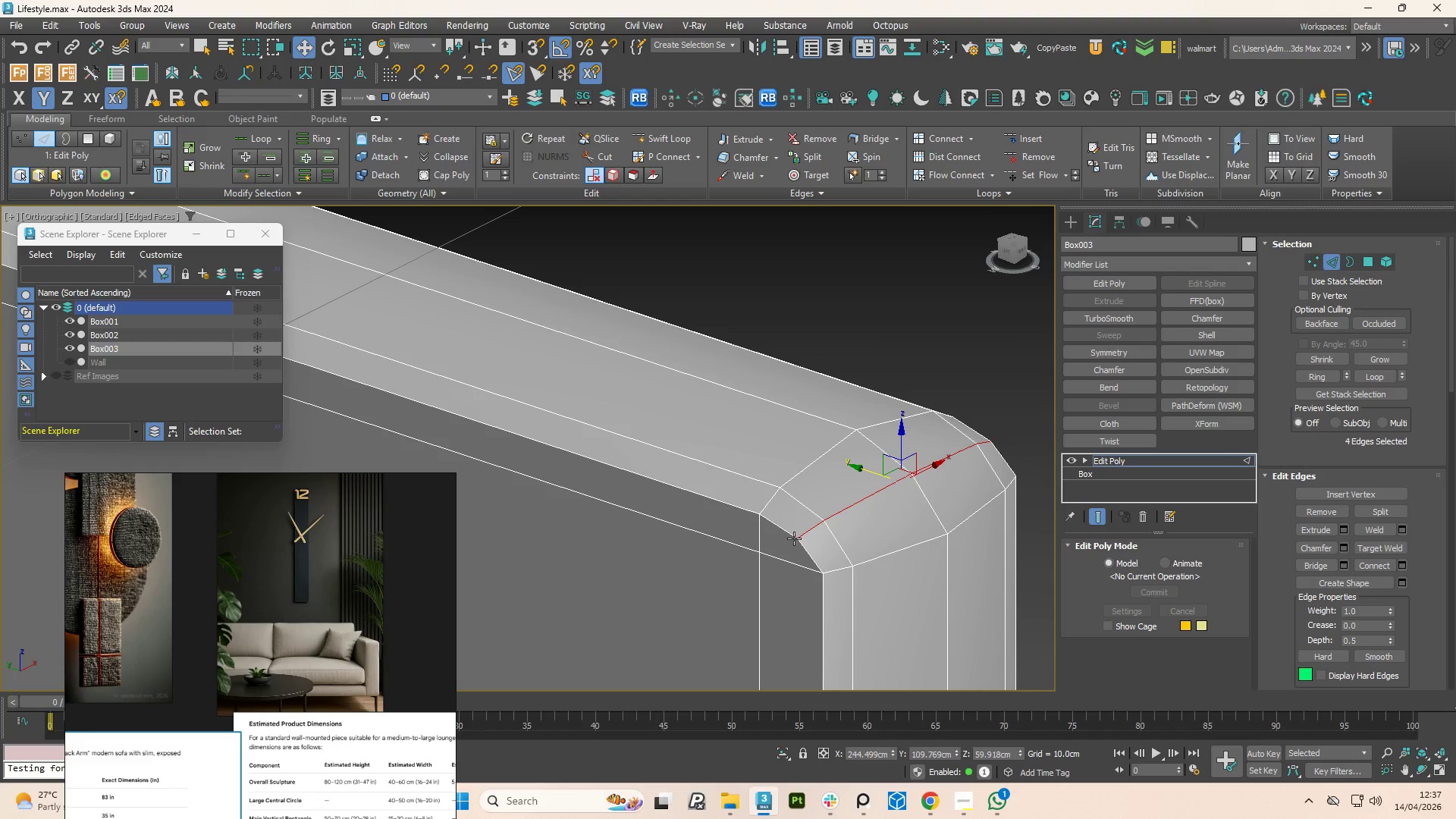 
wait(5.03)
 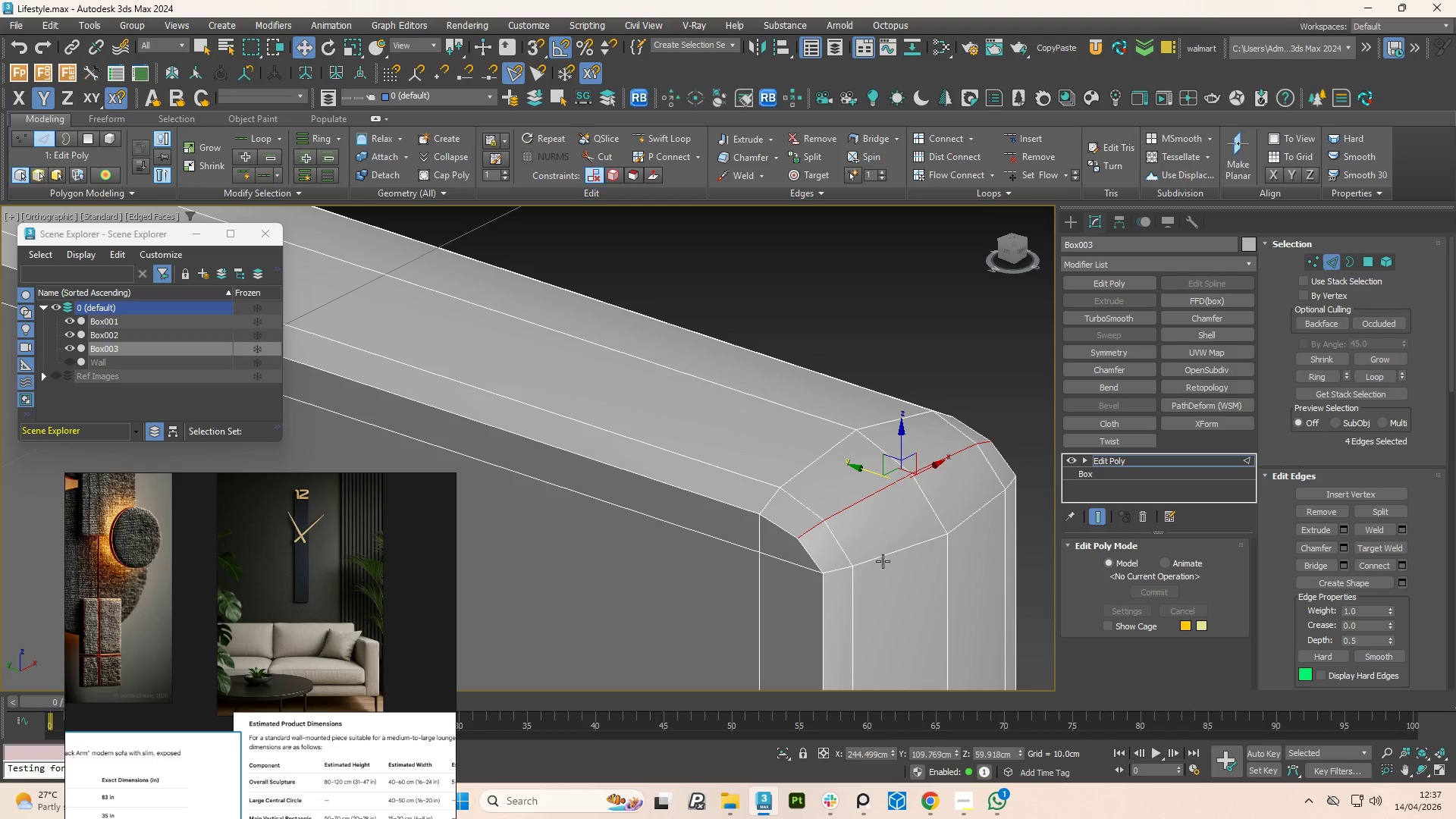 
key(F4)
 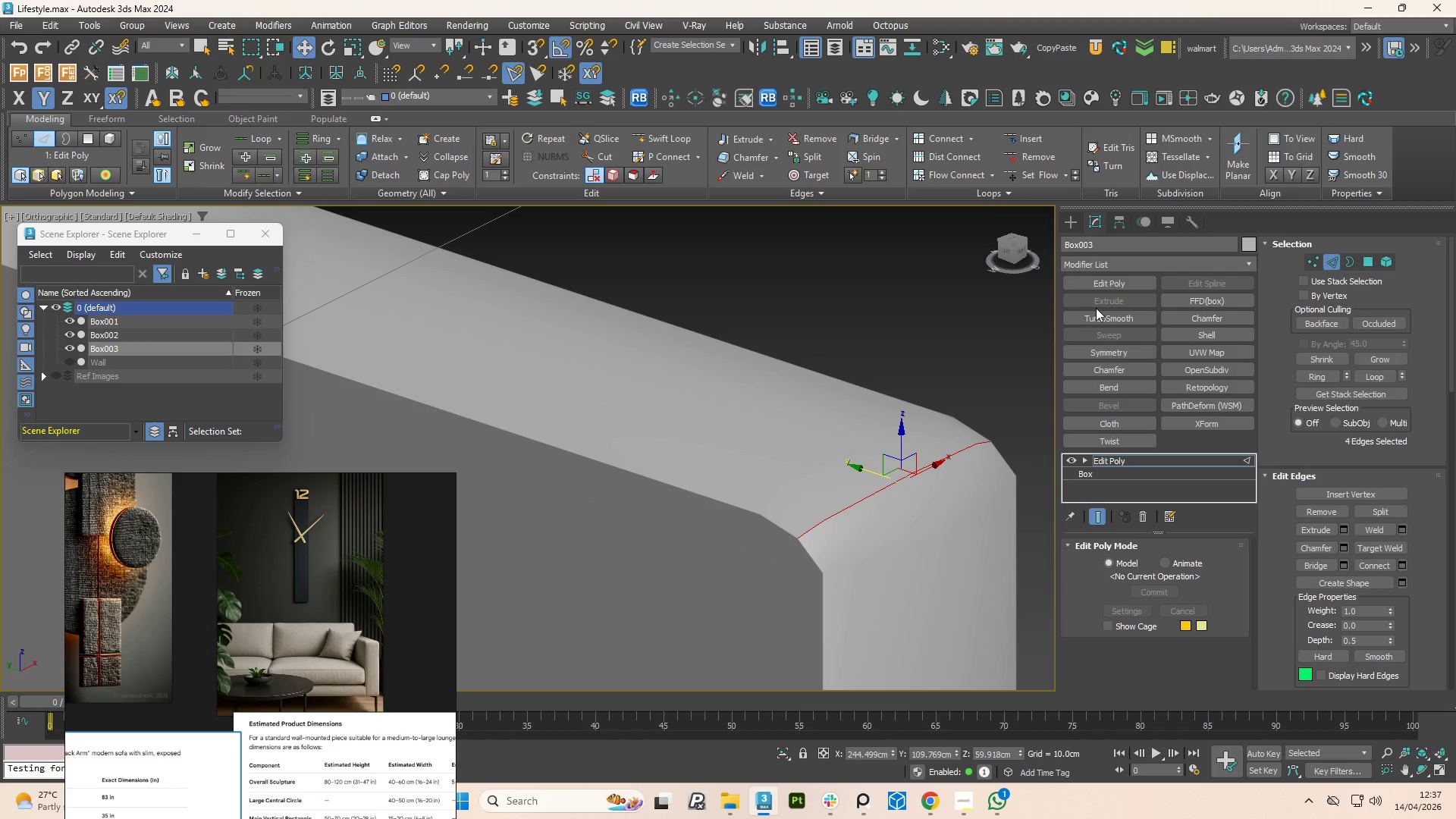 
left_click([1109, 314])
 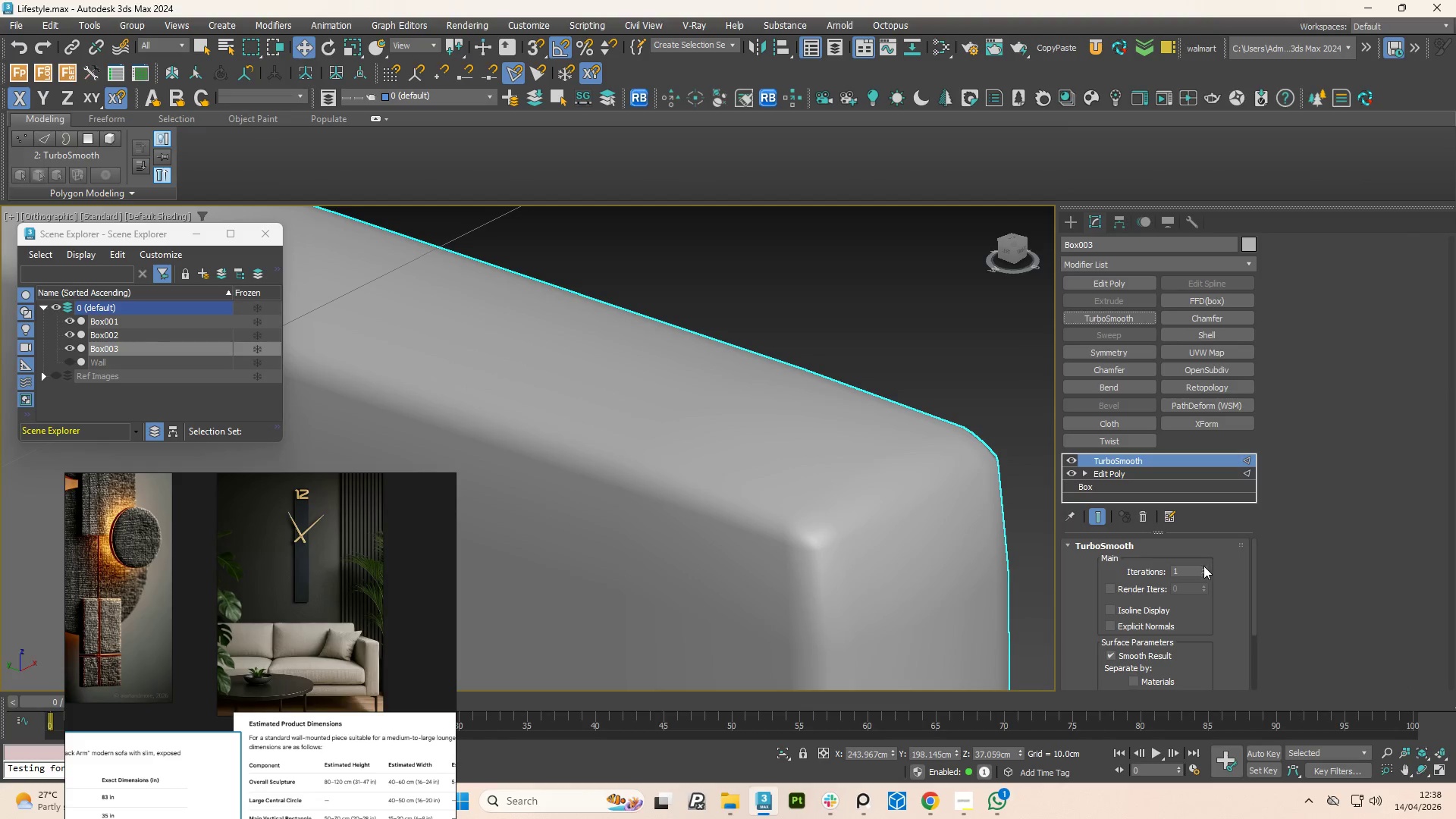 
left_click([1203, 566])